 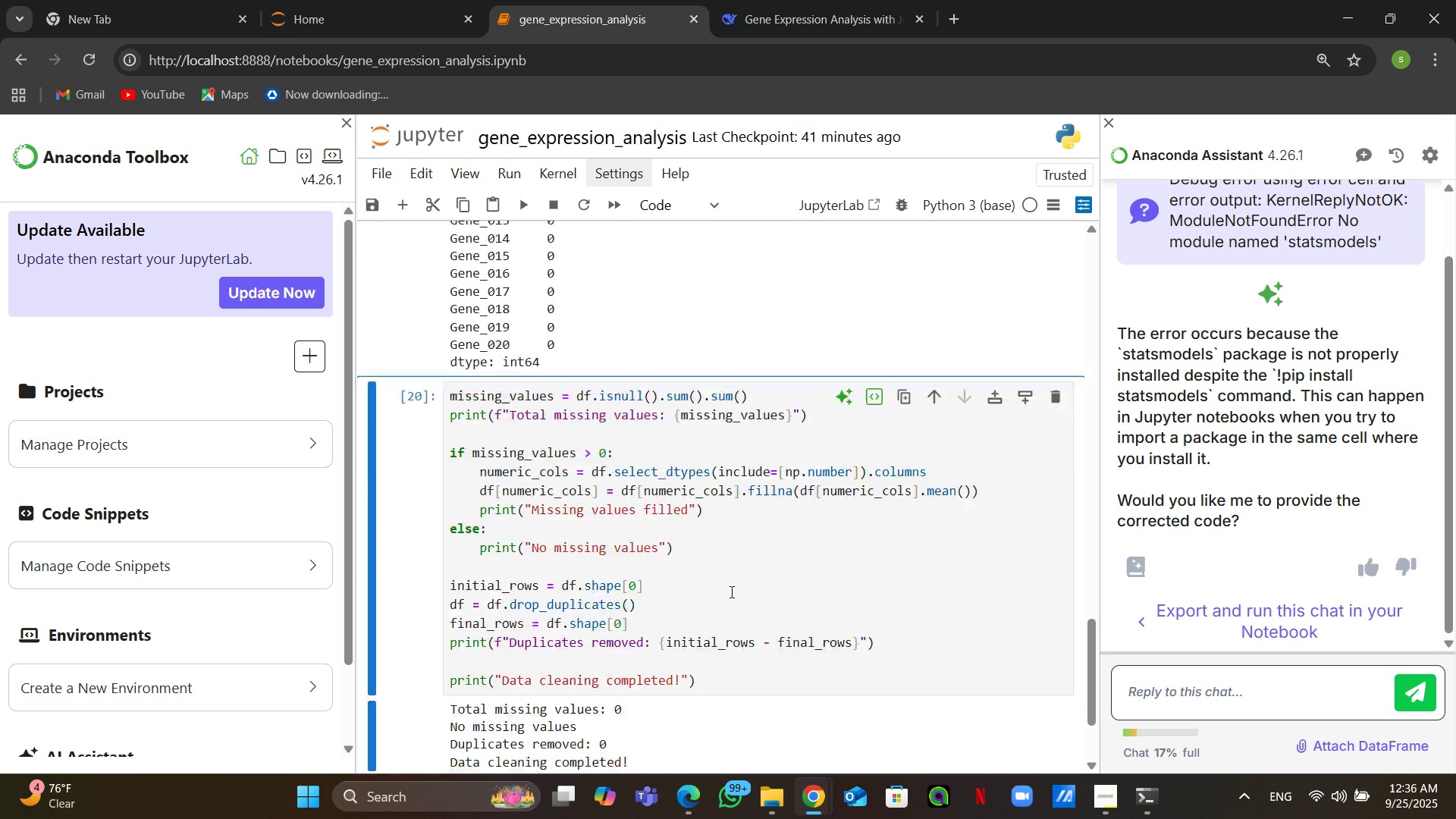 
left_click([809, 0])
 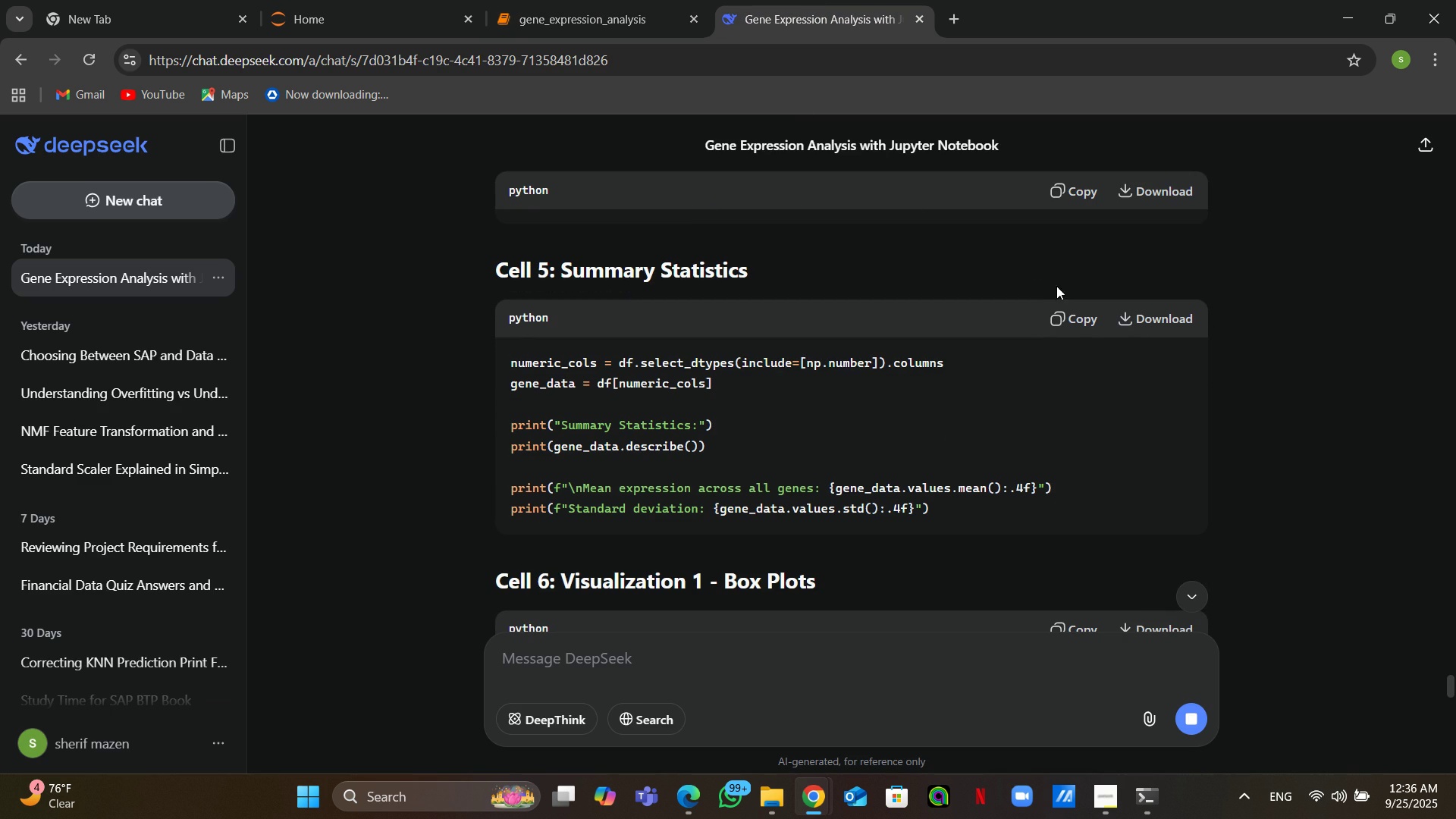 
left_click([1064, 306])
 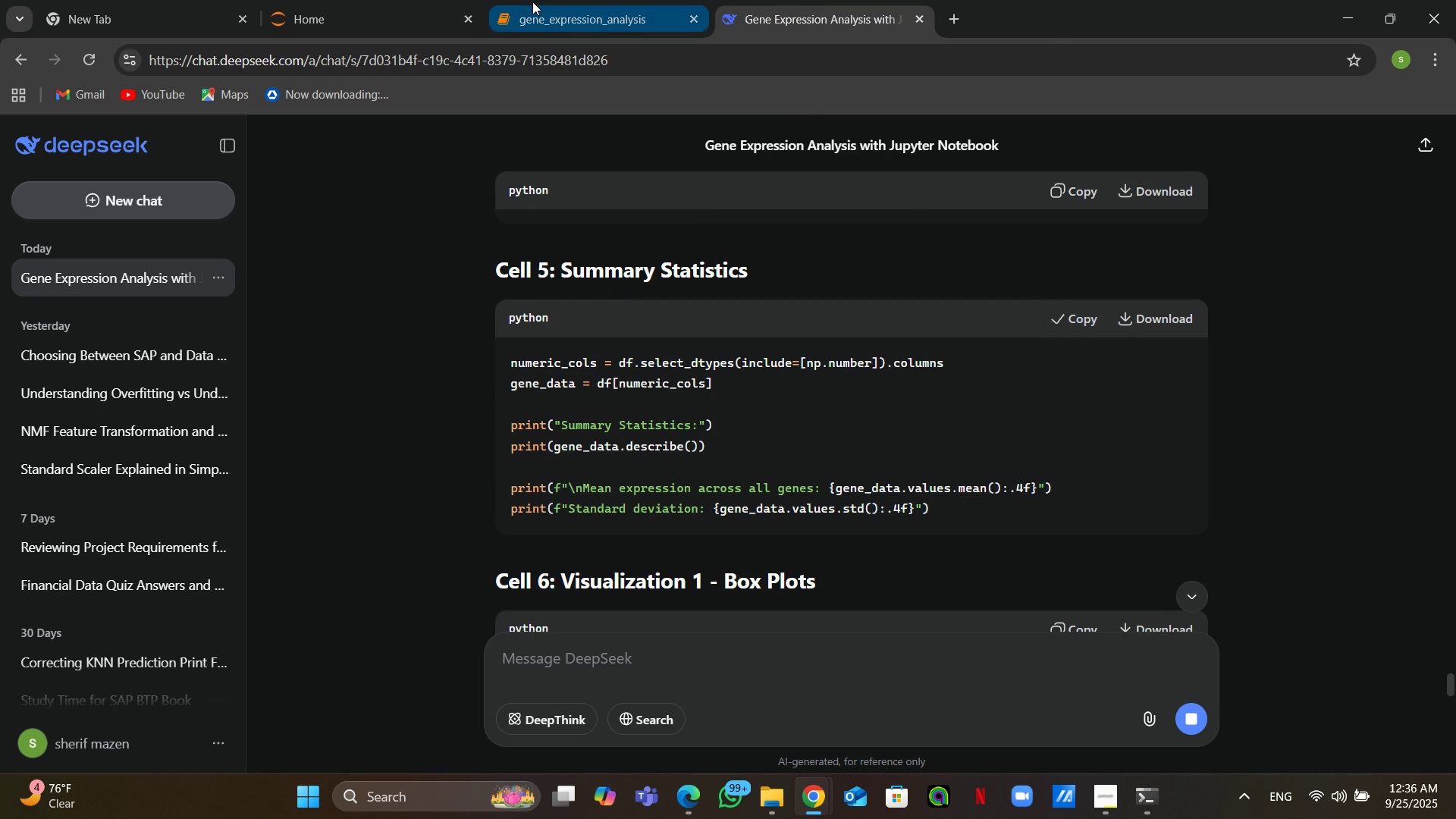 
left_click([532, 2])
 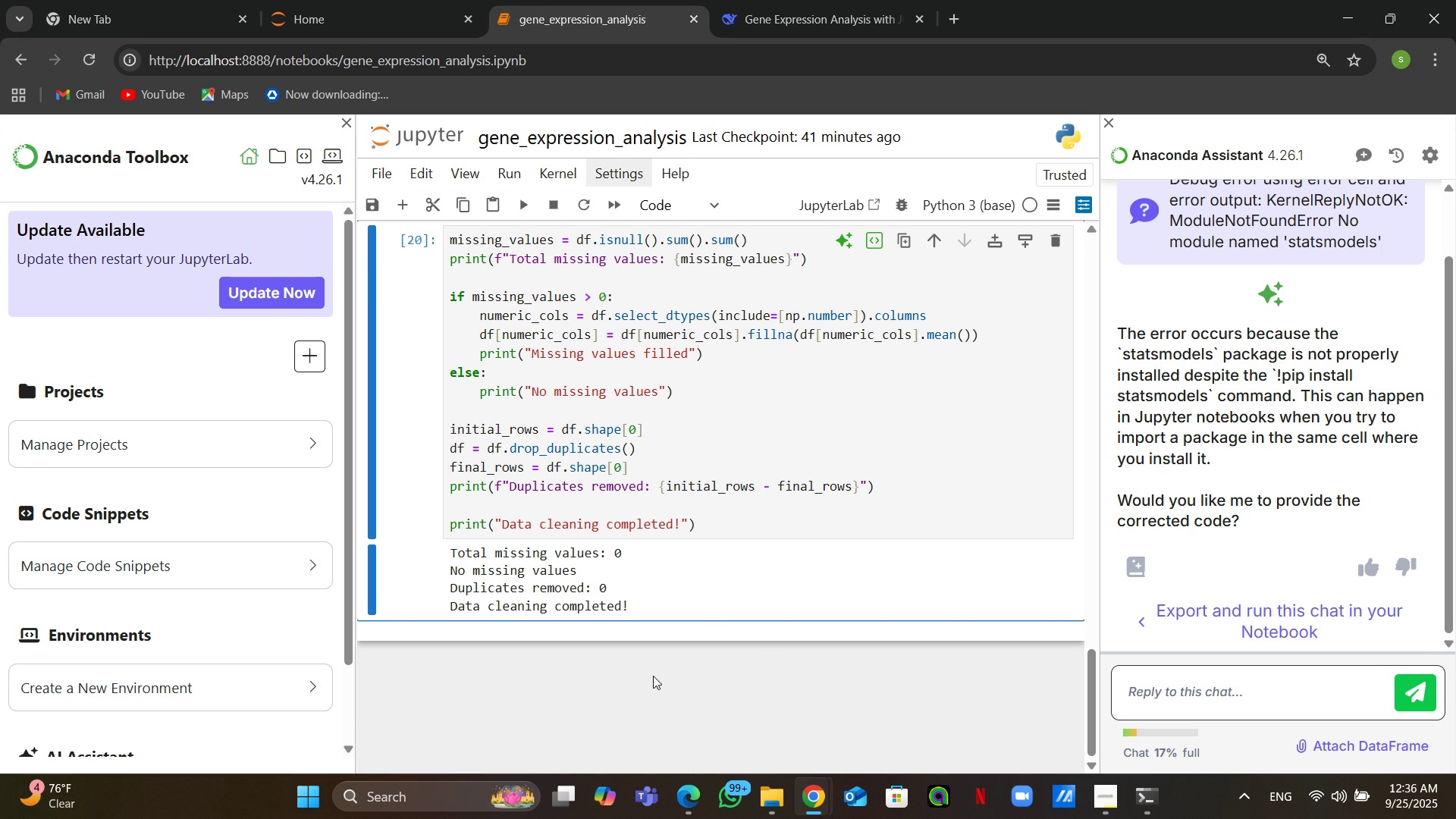 
left_click([673, 651])